 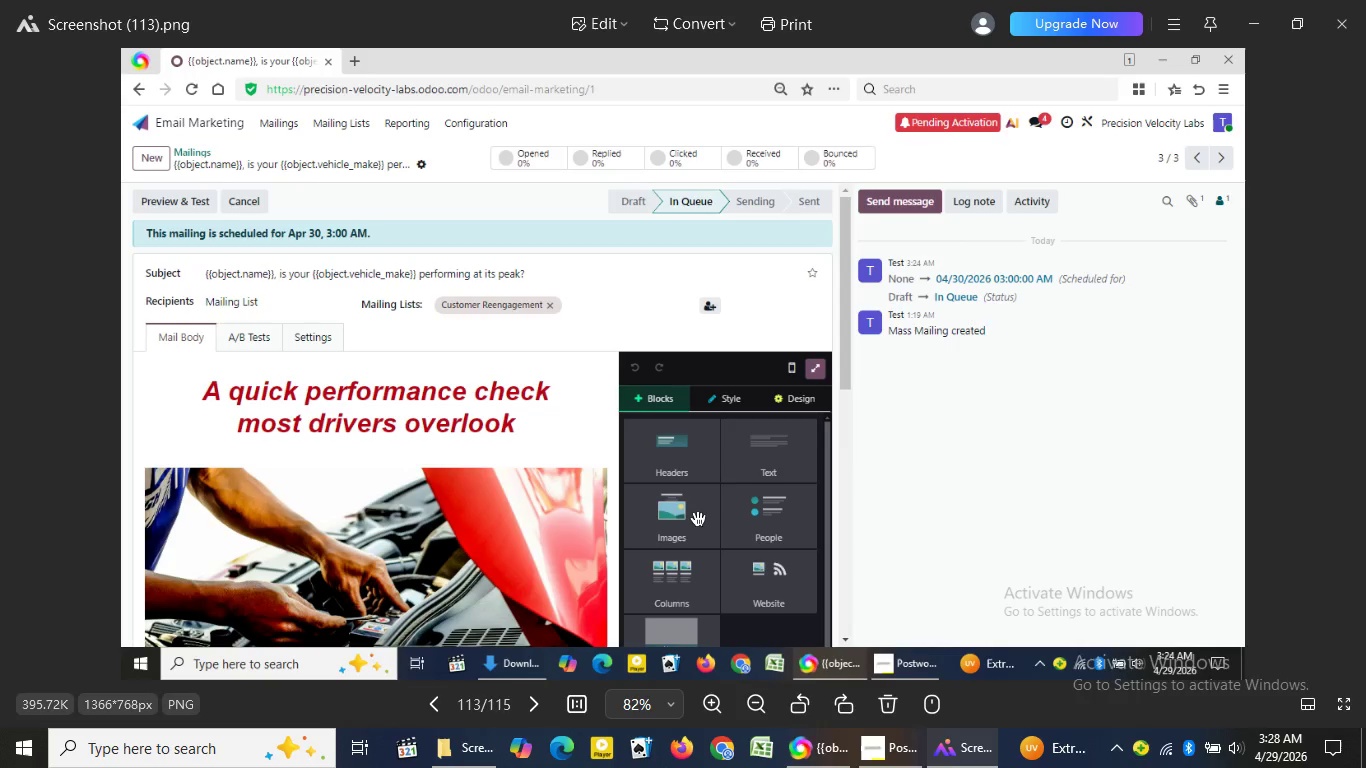 
key(ArrowRight)
 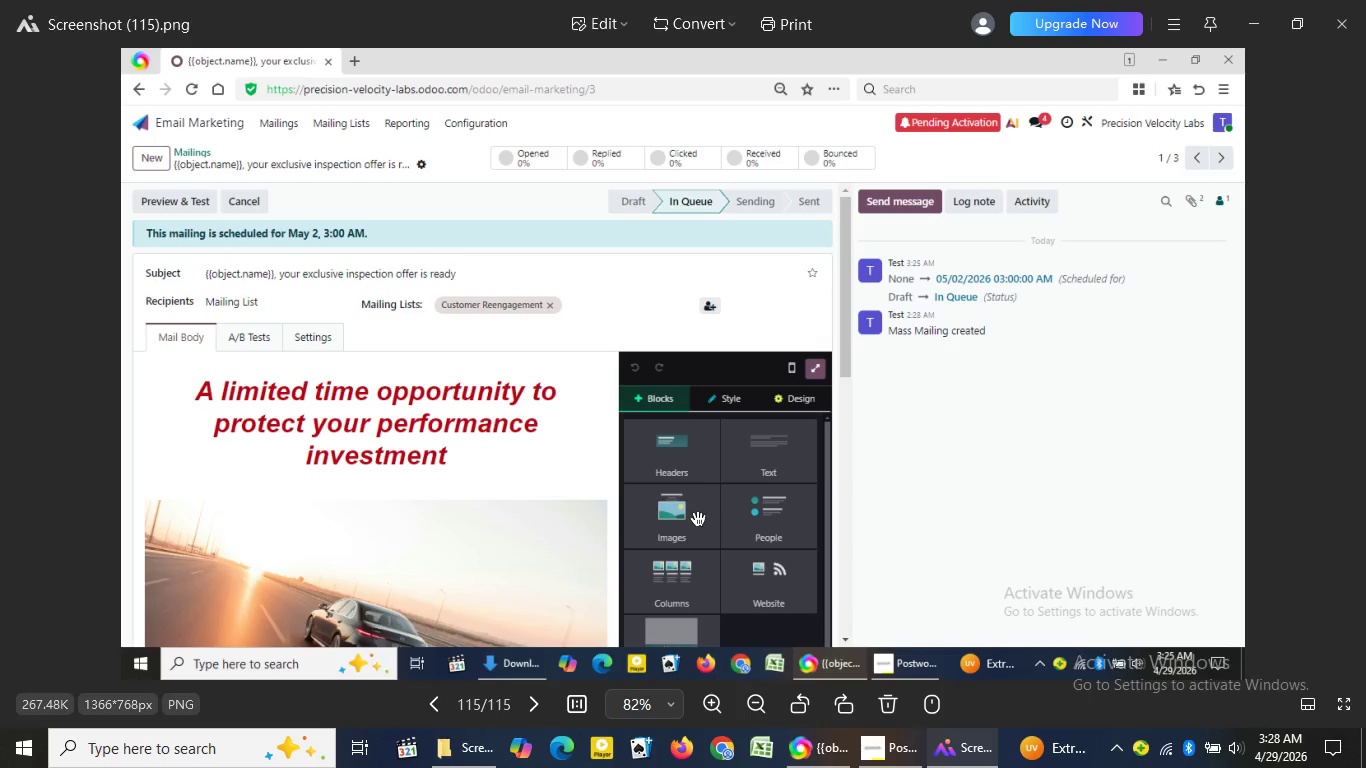 
key(ArrowRight)
 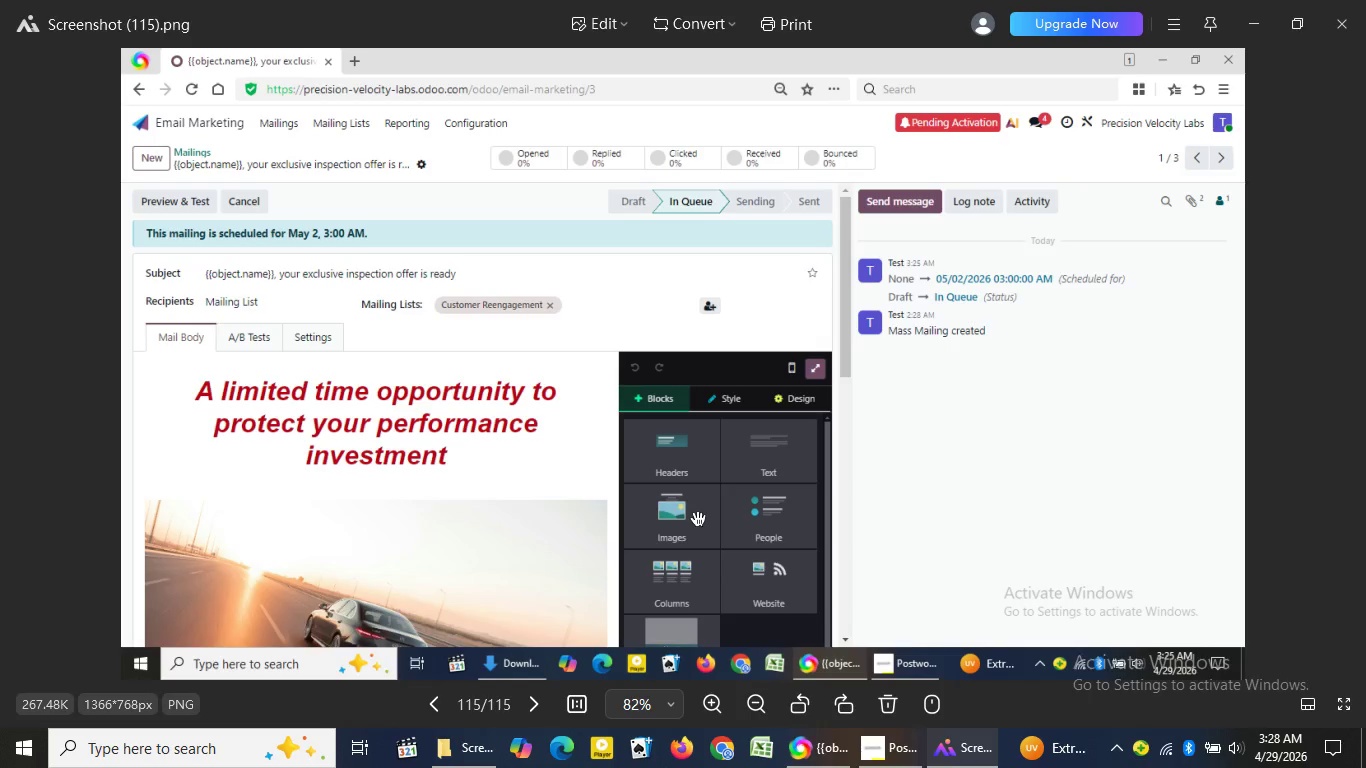 
key(ArrowRight)
 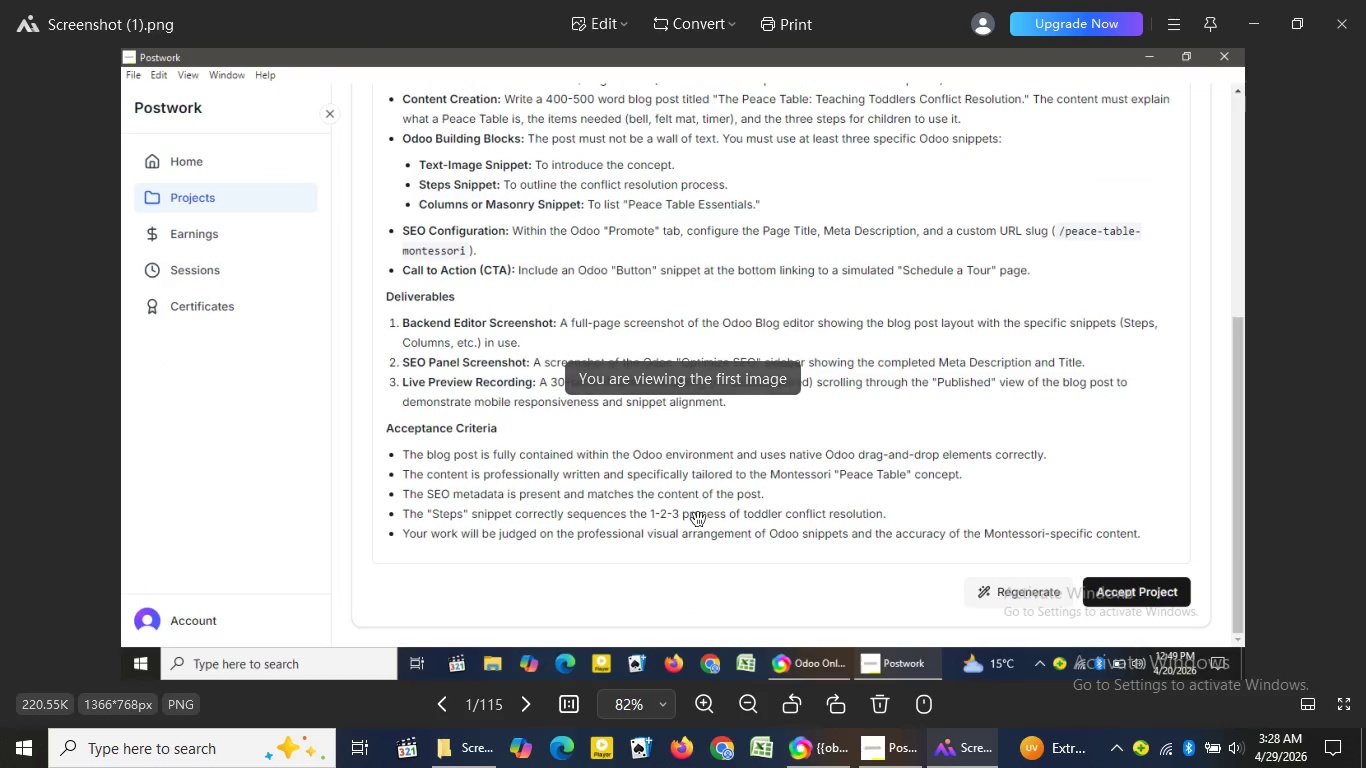 
key(ArrowRight)
 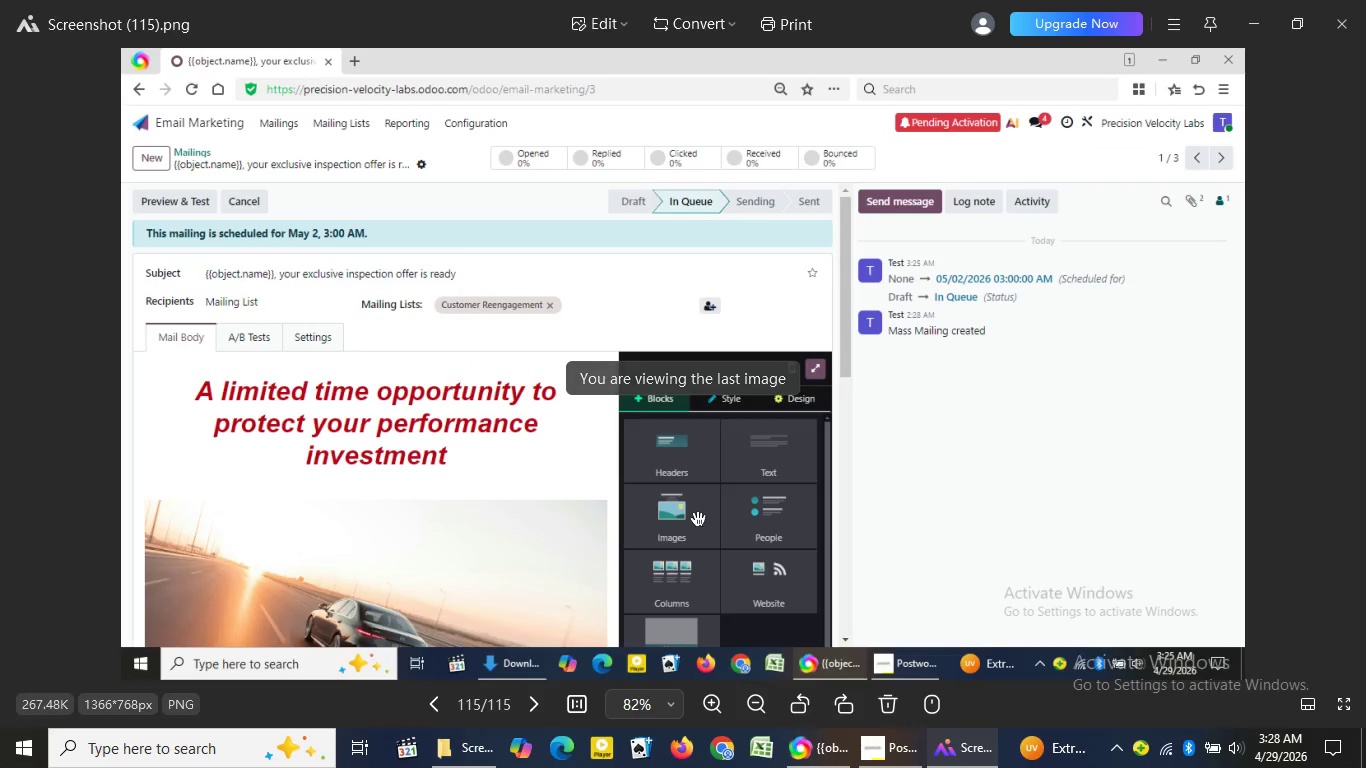 
key(ArrowLeft)
 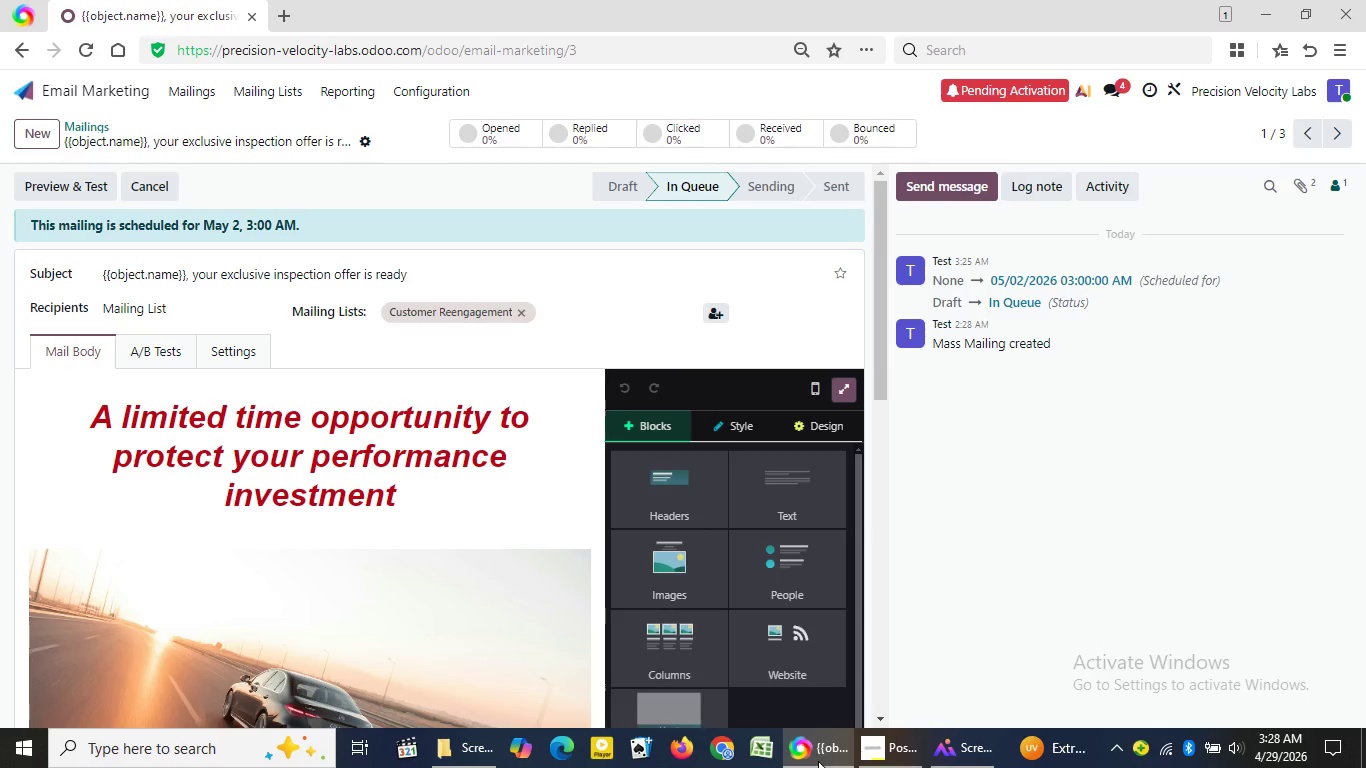 
left_click([818, 761])
 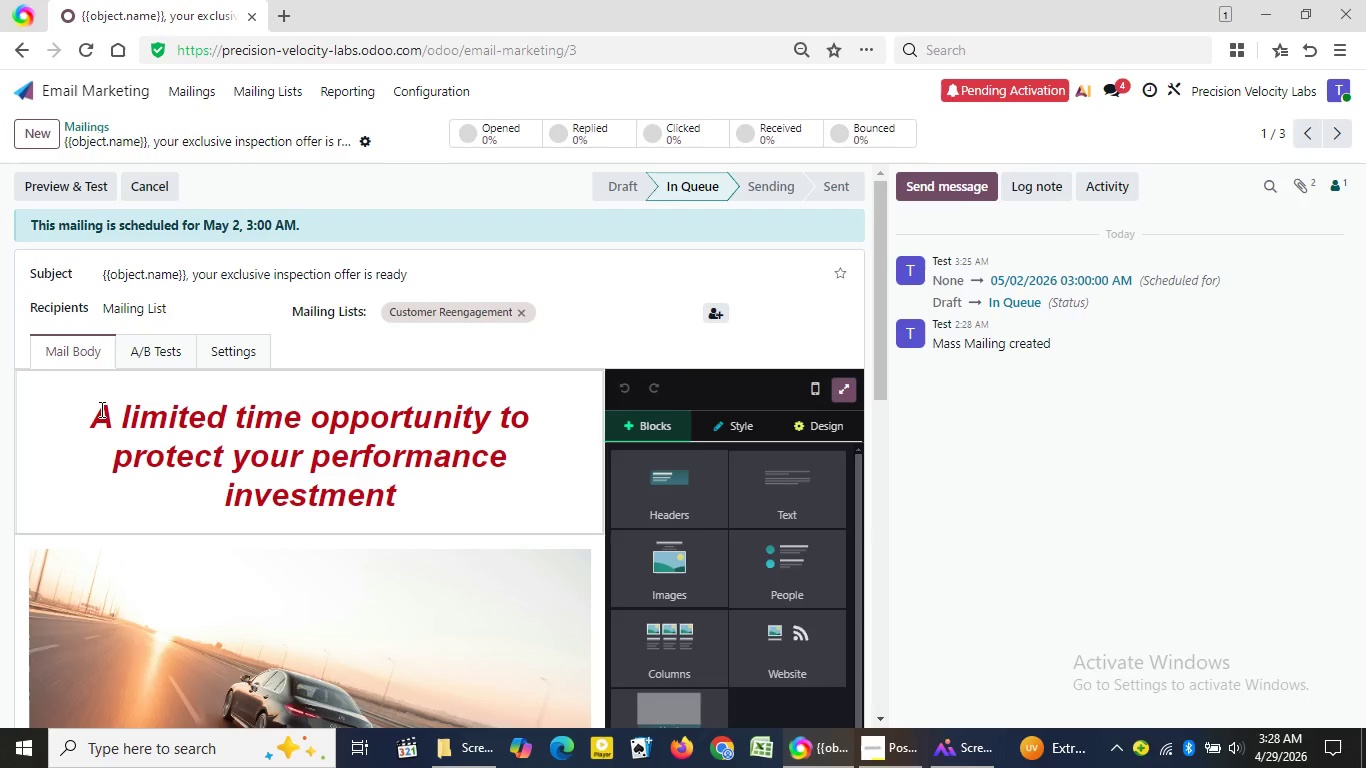 
wait(6.36)
 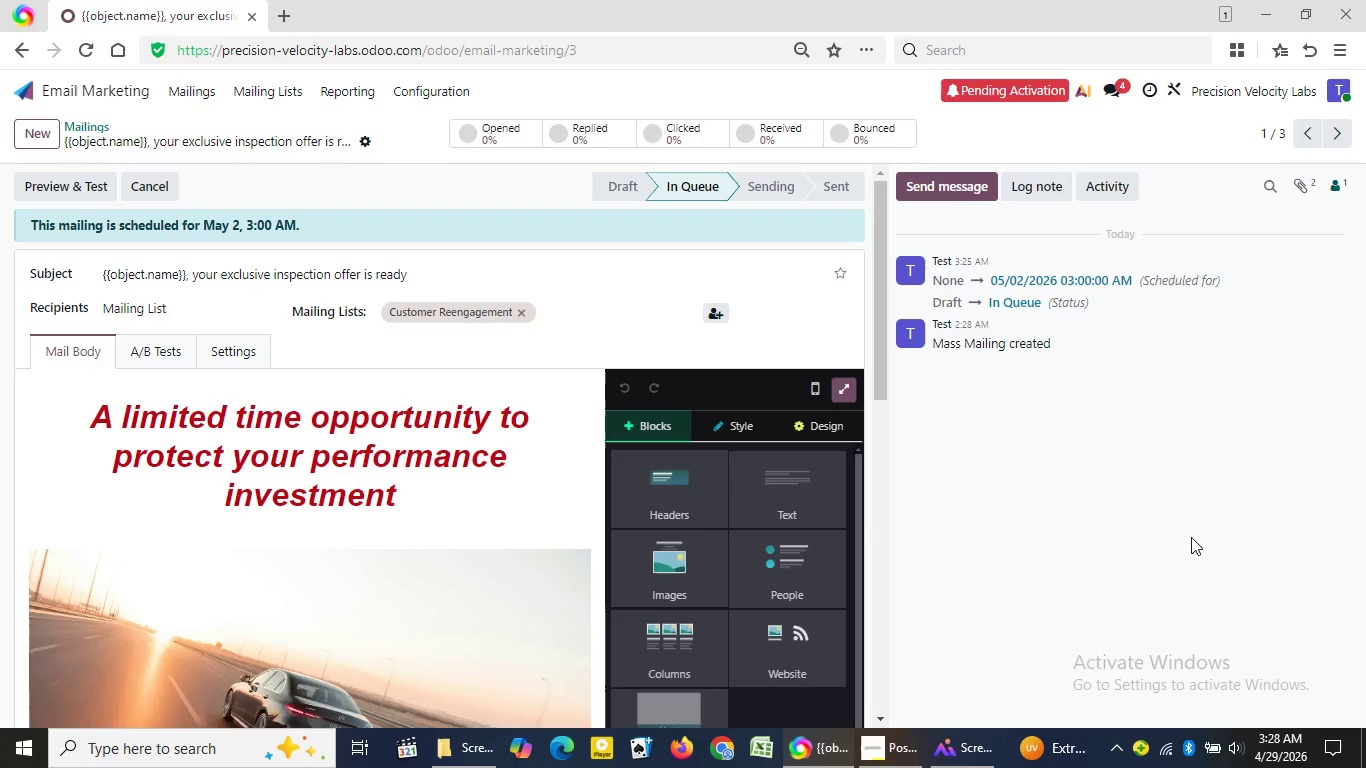 
left_click_drag(start_coordinate=[98, 411], to_coordinate=[411, 483])
 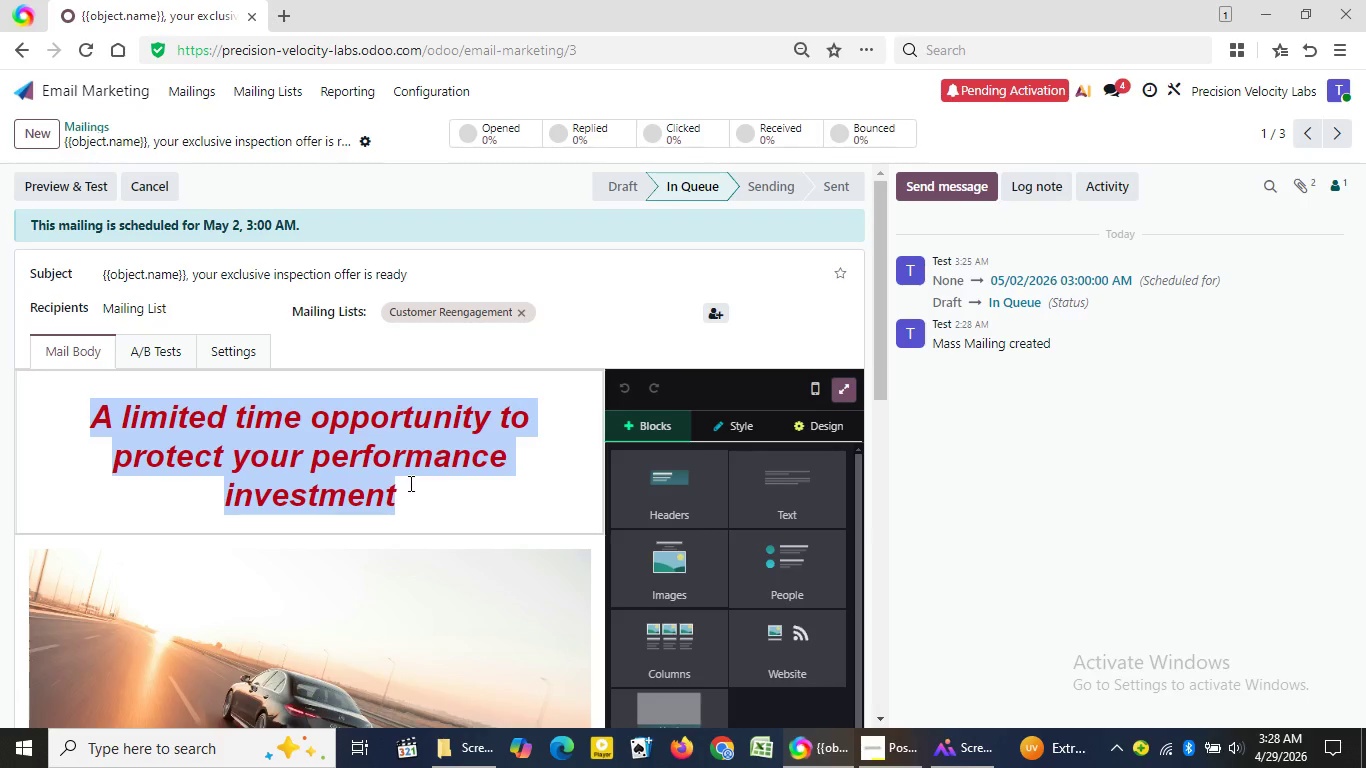 
key(Control+C)
 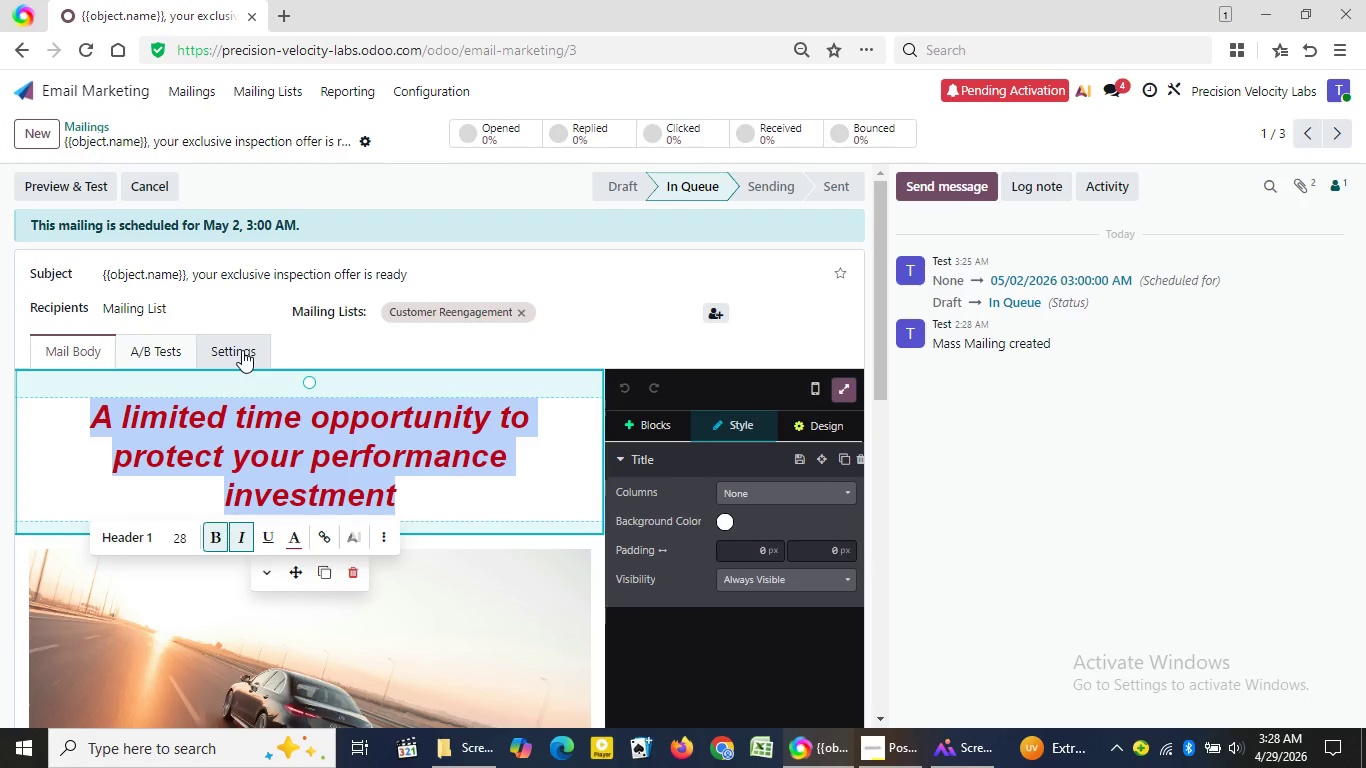 
left_click([242, 350])
 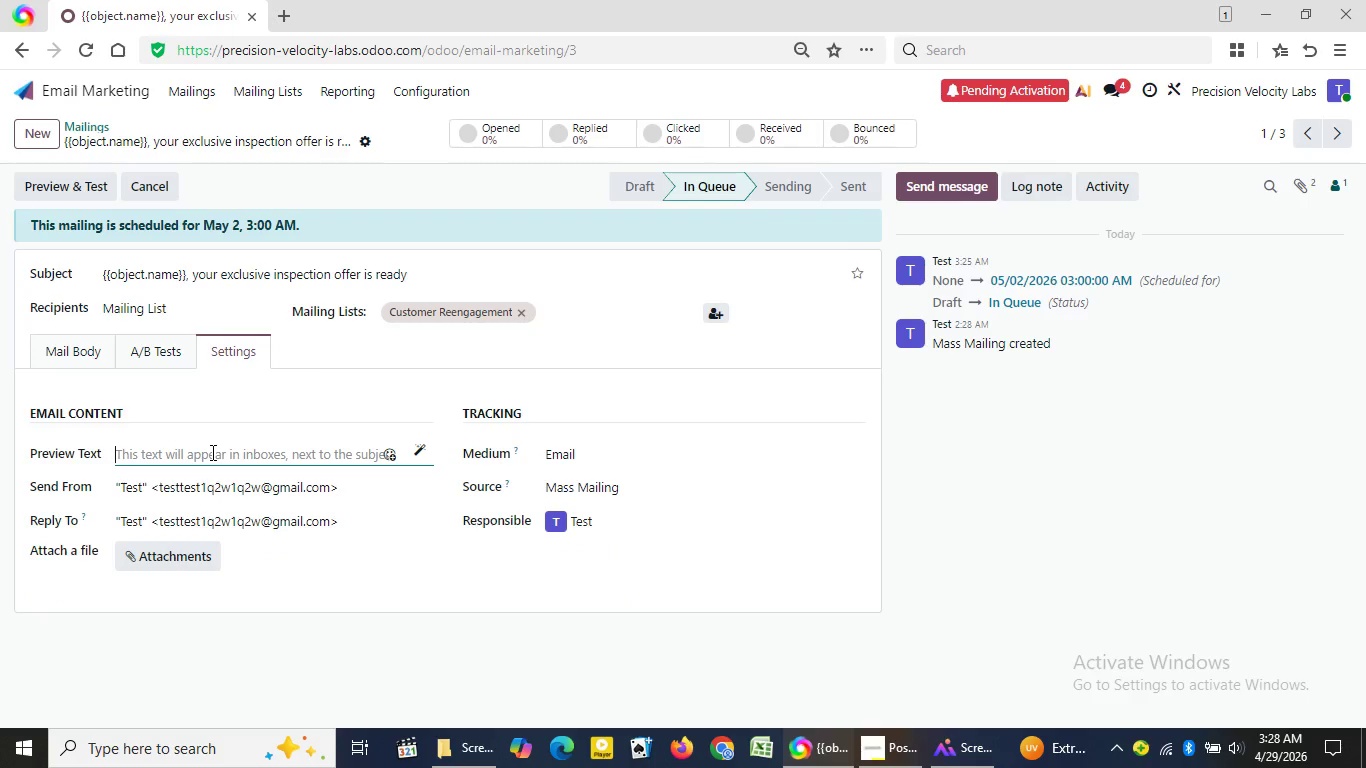 
left_click([211, 452])
 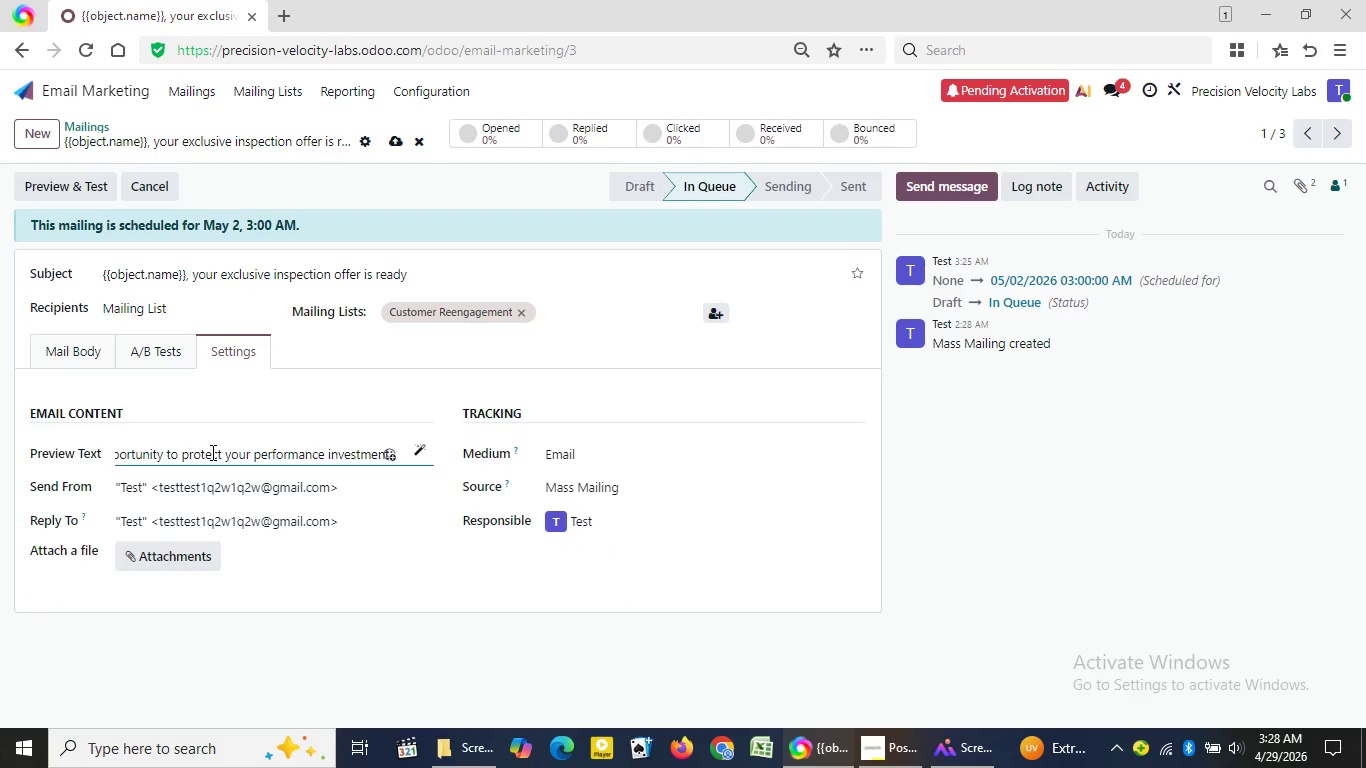 
key(Control+V)
 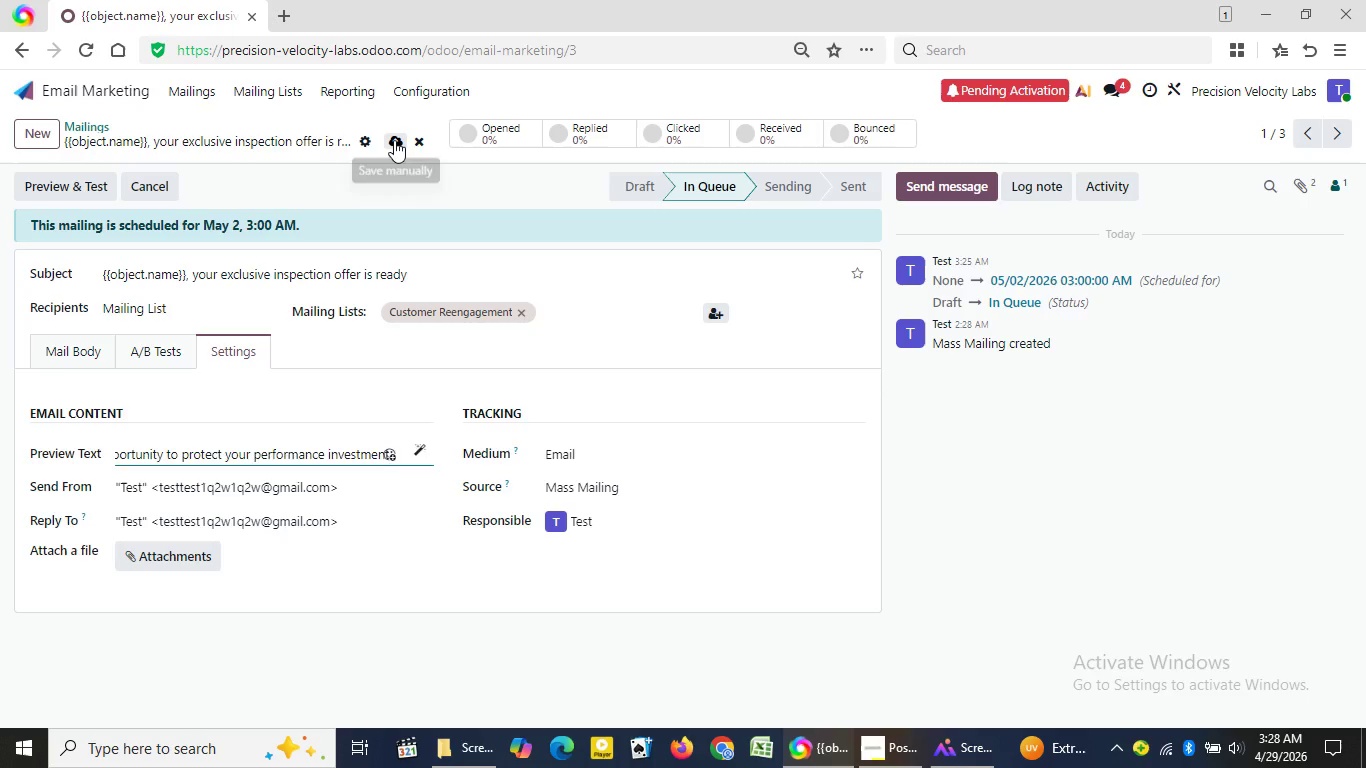 
left_click([394, 140])
 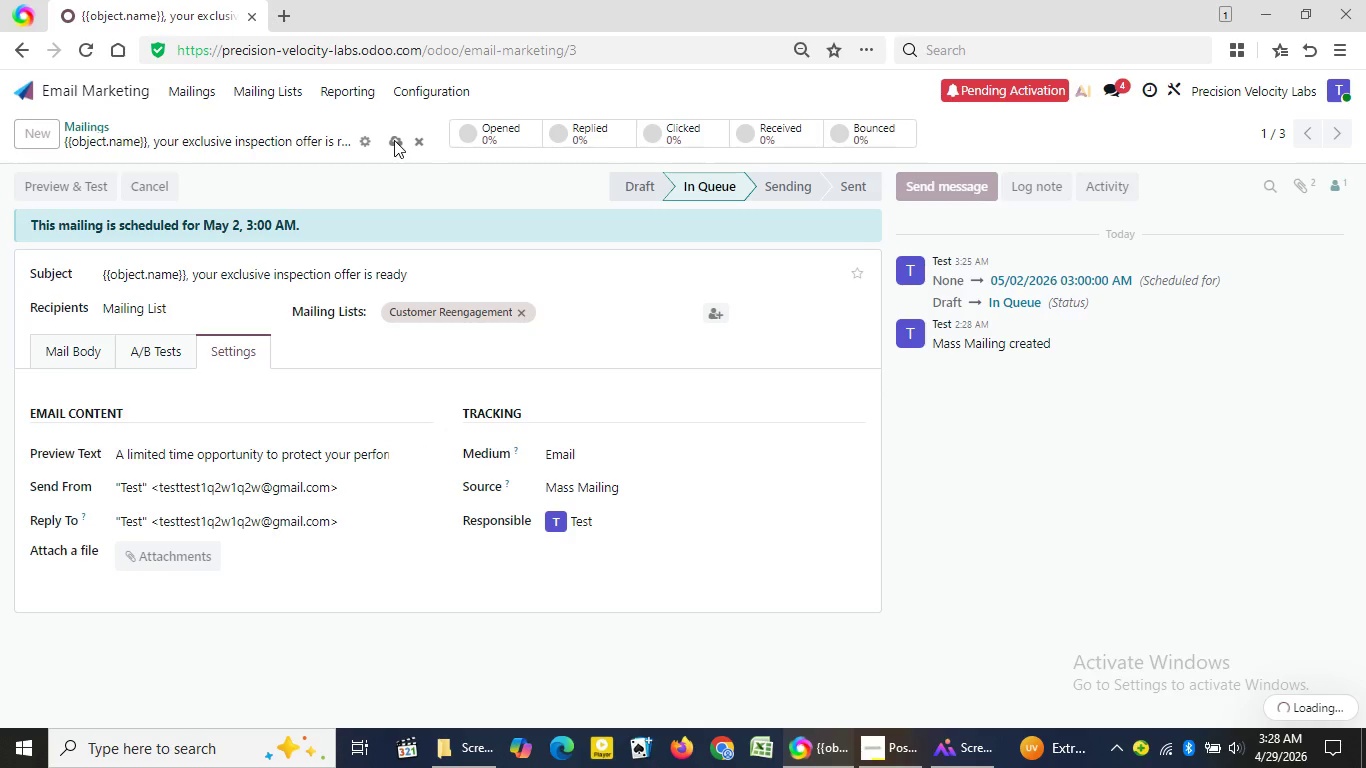 
wait(10.42)
 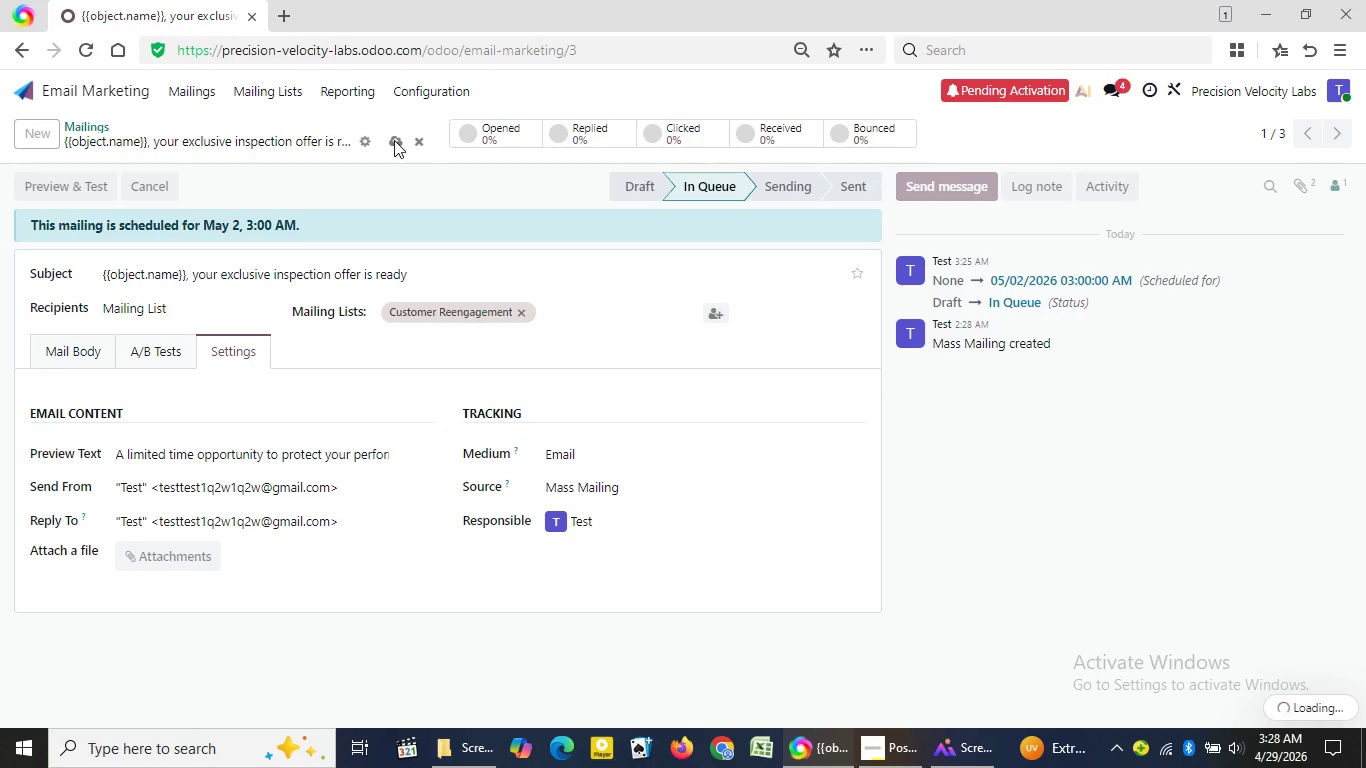 
left_click([63, 182])
 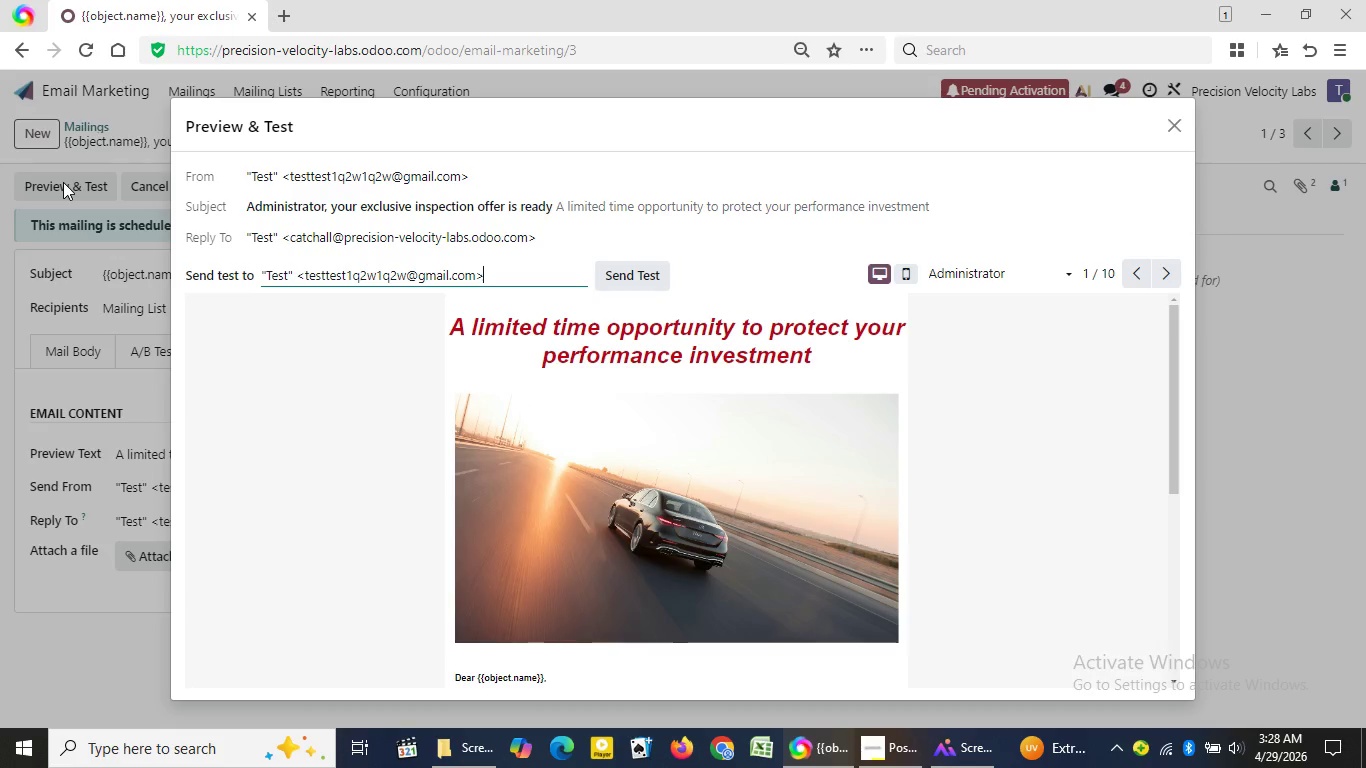 
wait(17.05)
 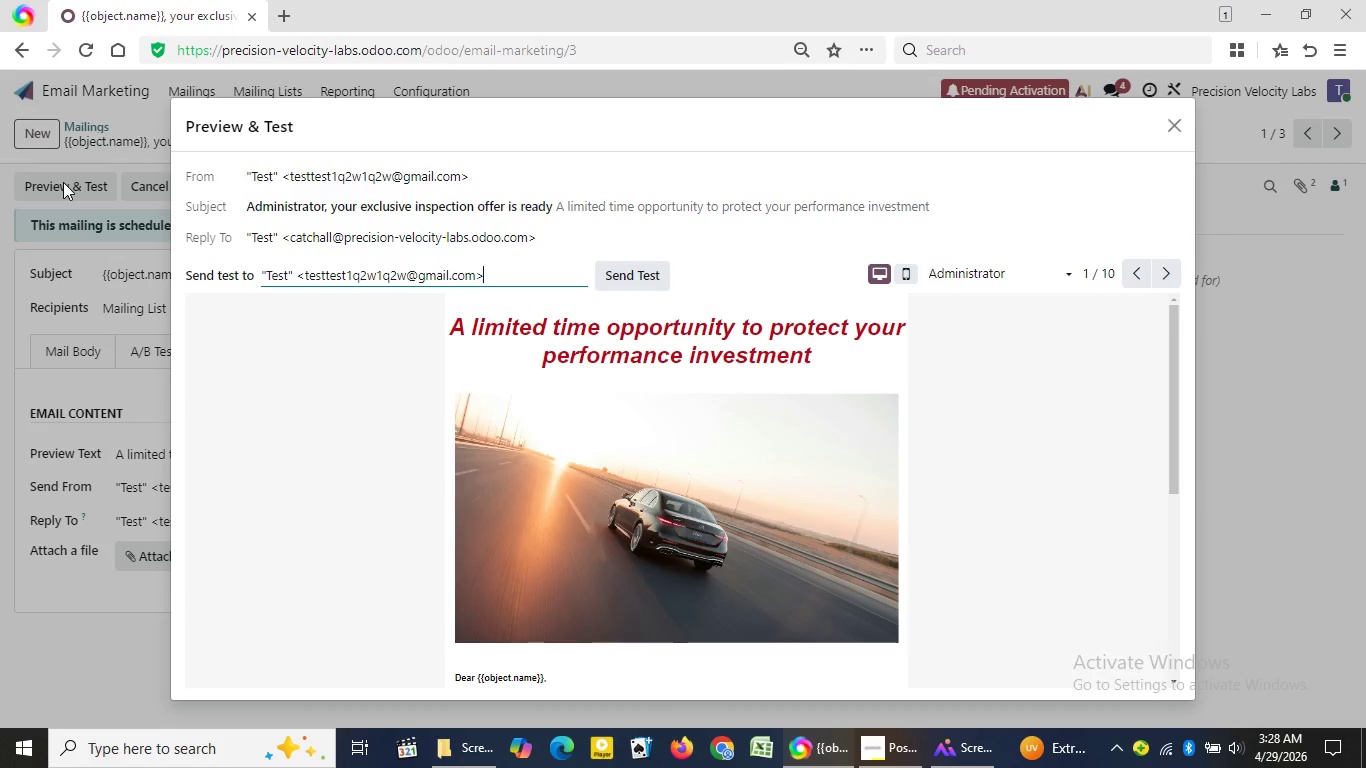 
left_click([1334, 50])
 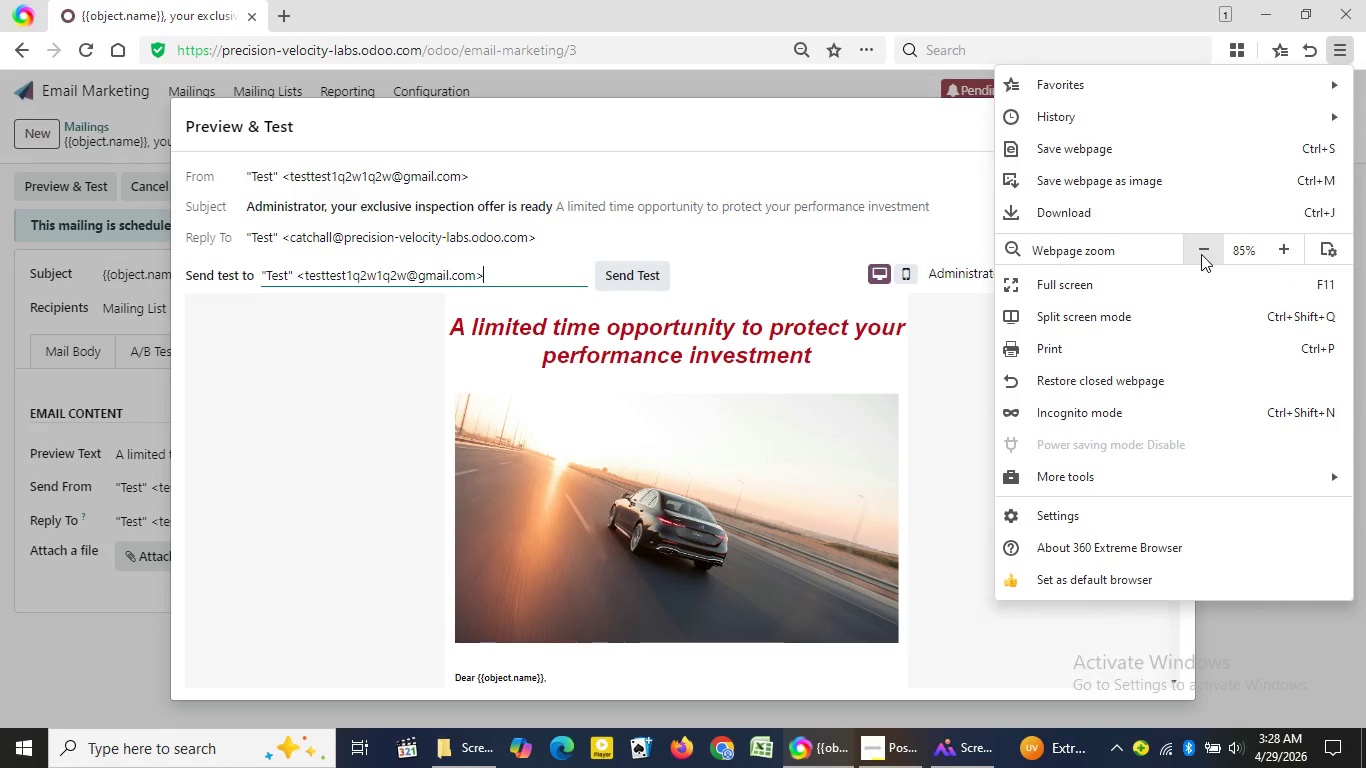 
left_click([1201, 254])
 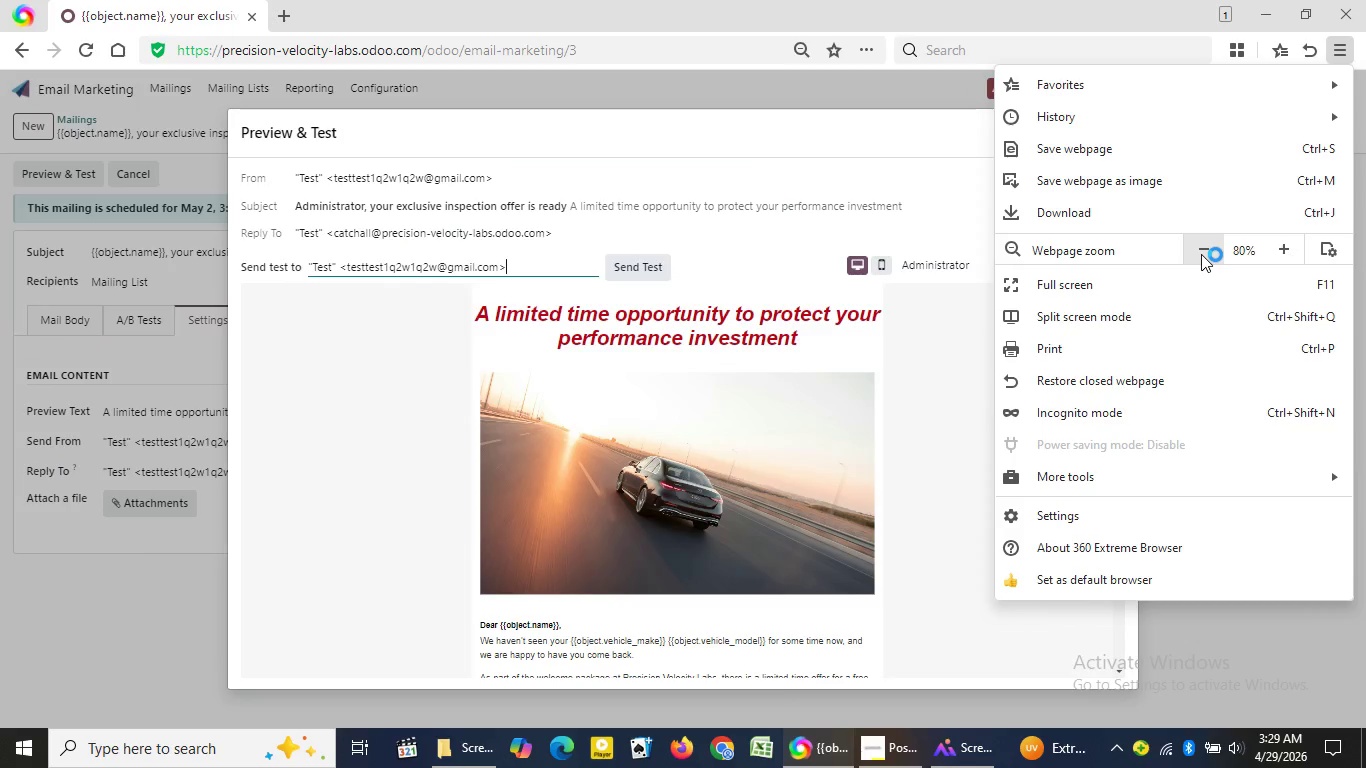 
left_click([1201, 254])
 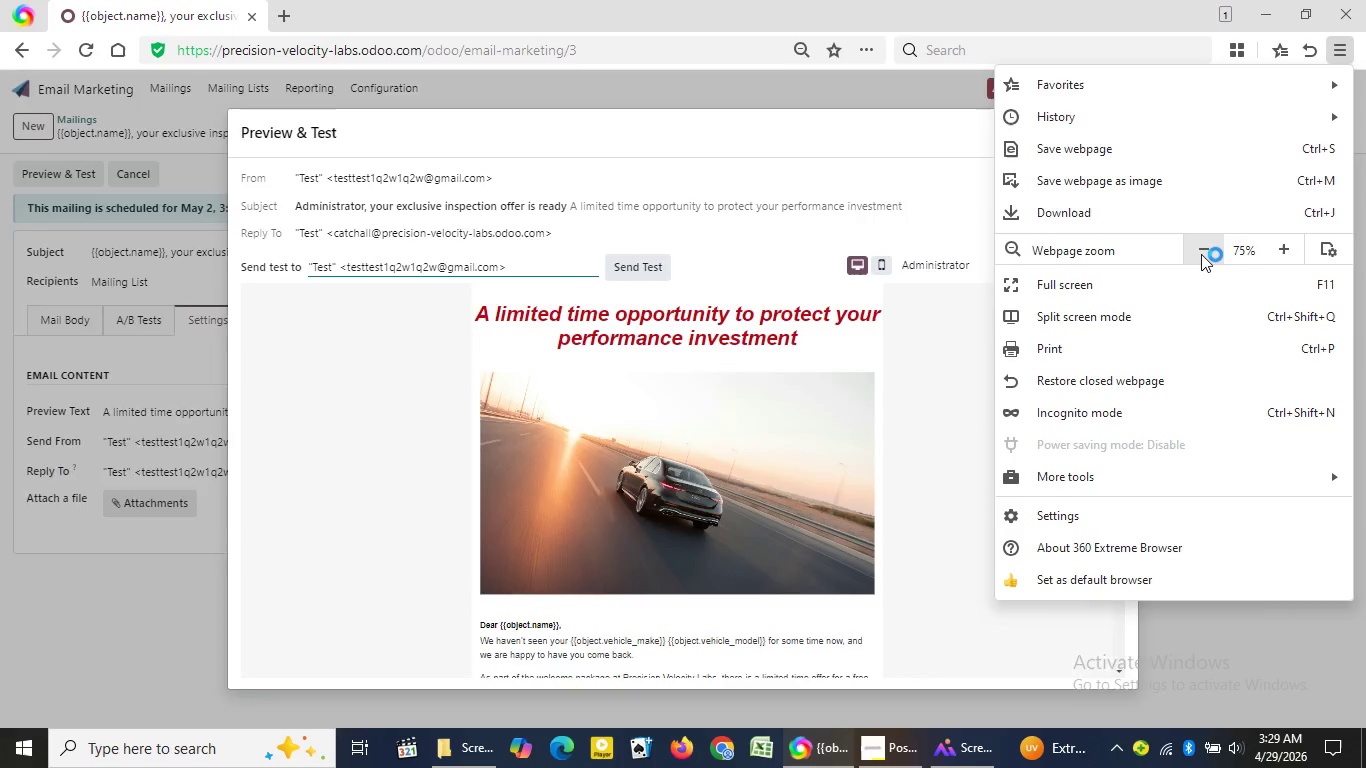 
left_click([1201, 254])
 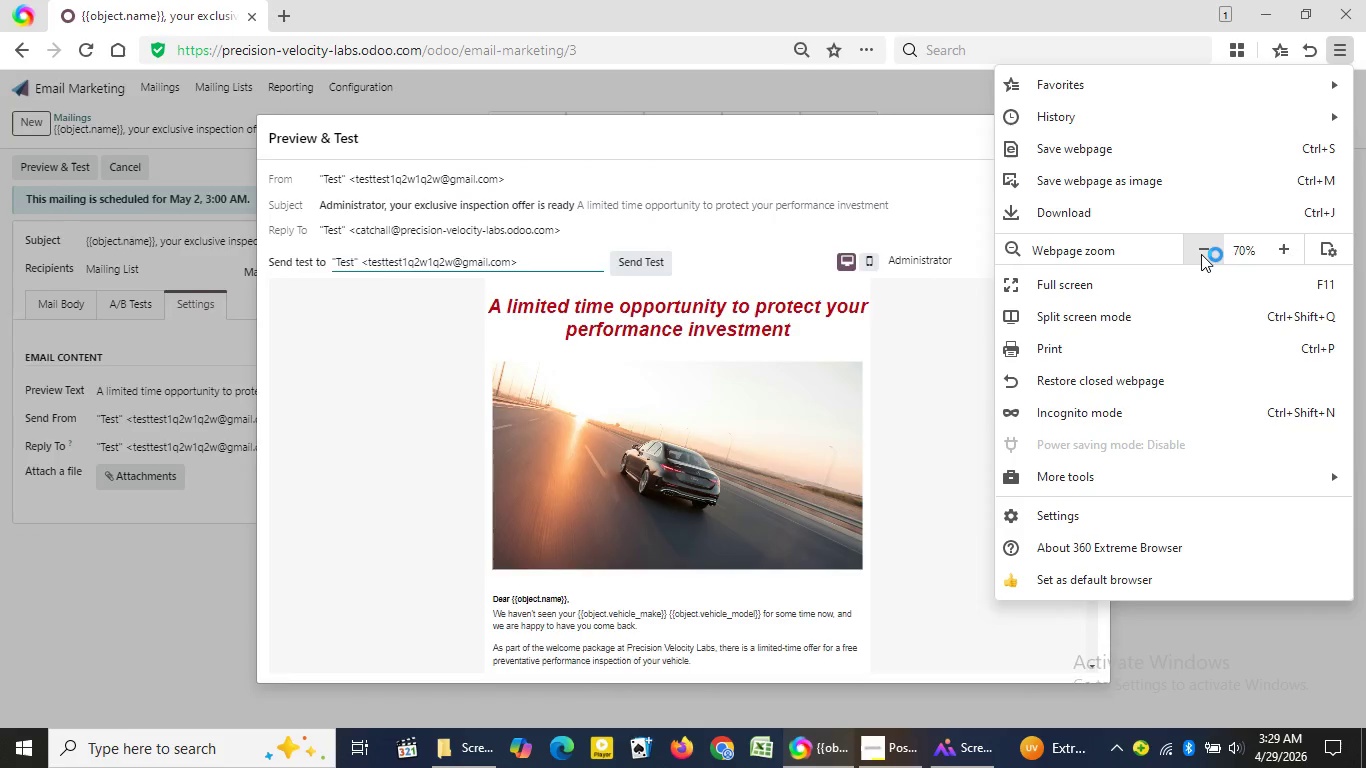 
left_click([1201, 254])
 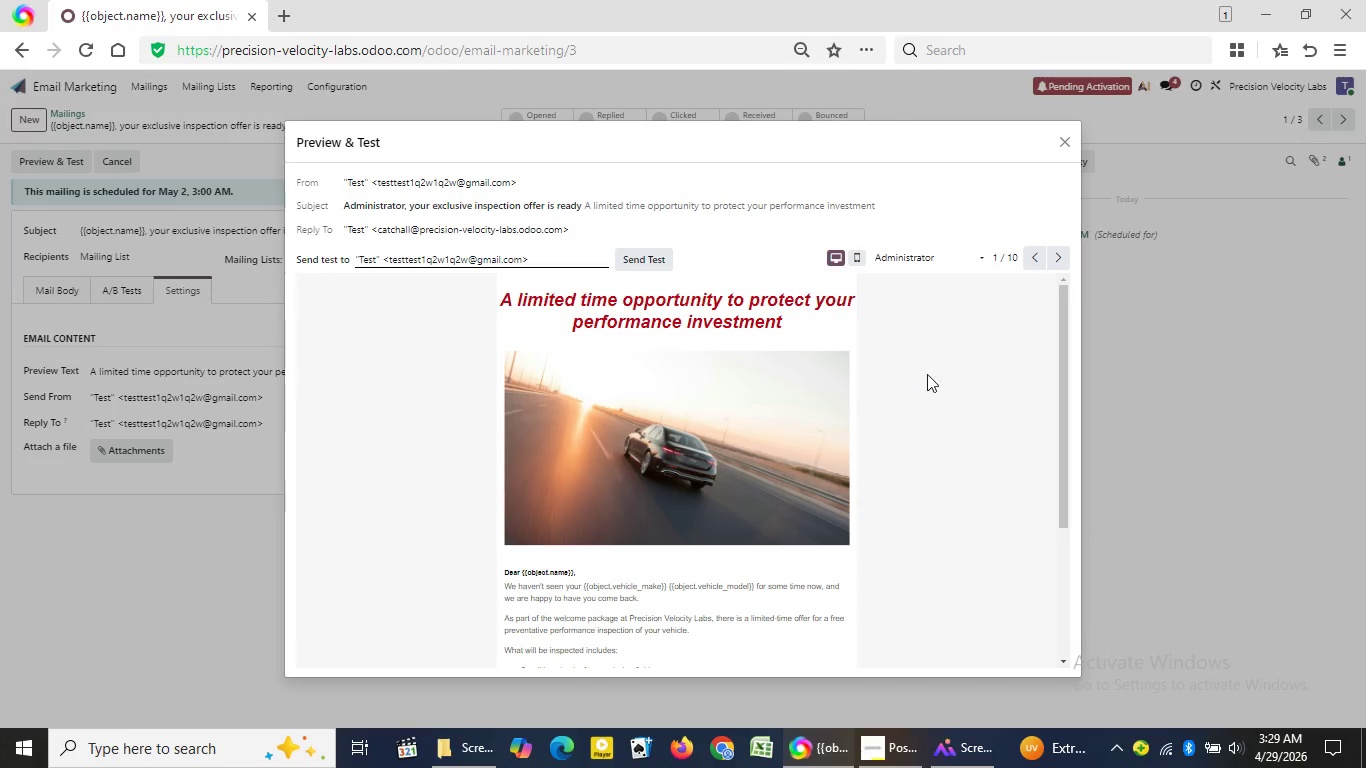 
left_click([888, 395])
 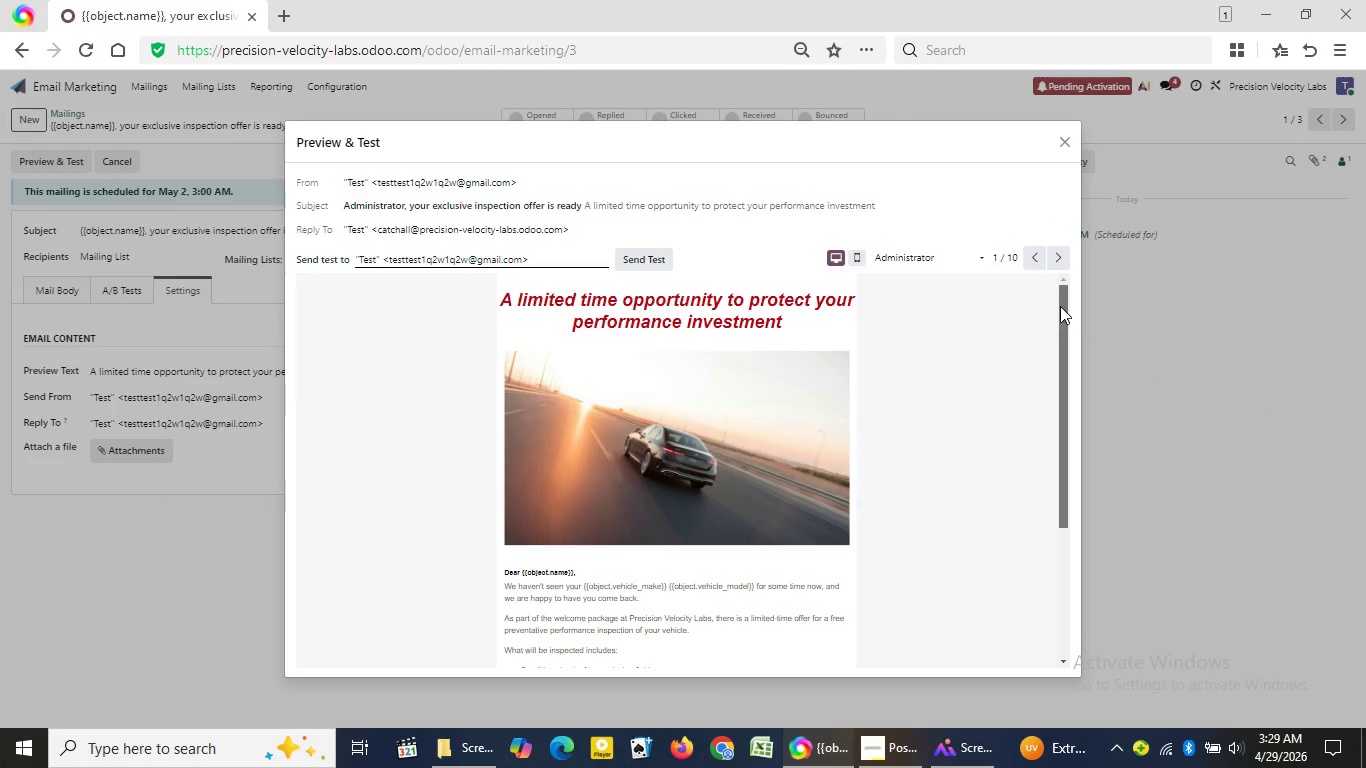 
left_click_drag(start_coordinate=[1063, 358], to_coordinate=[1099, 304])
 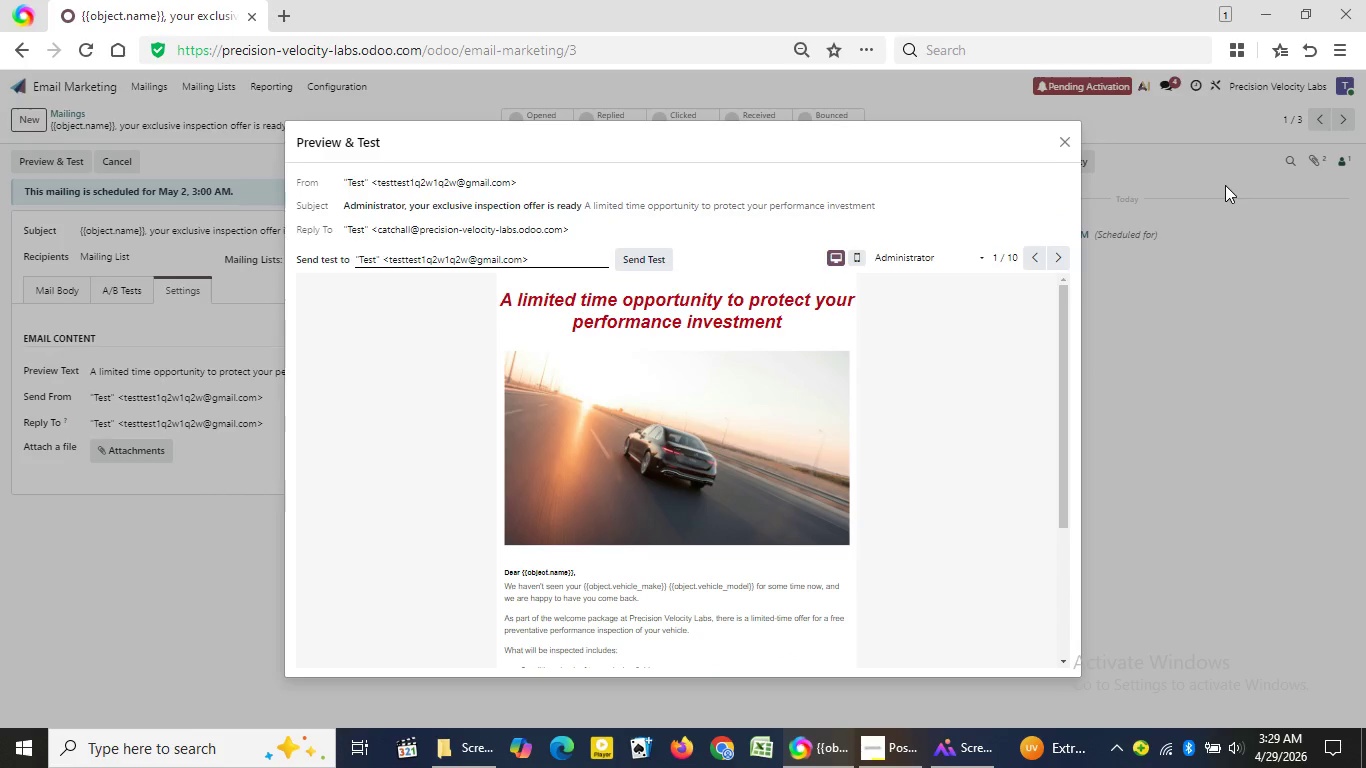 
wait(15.58)
 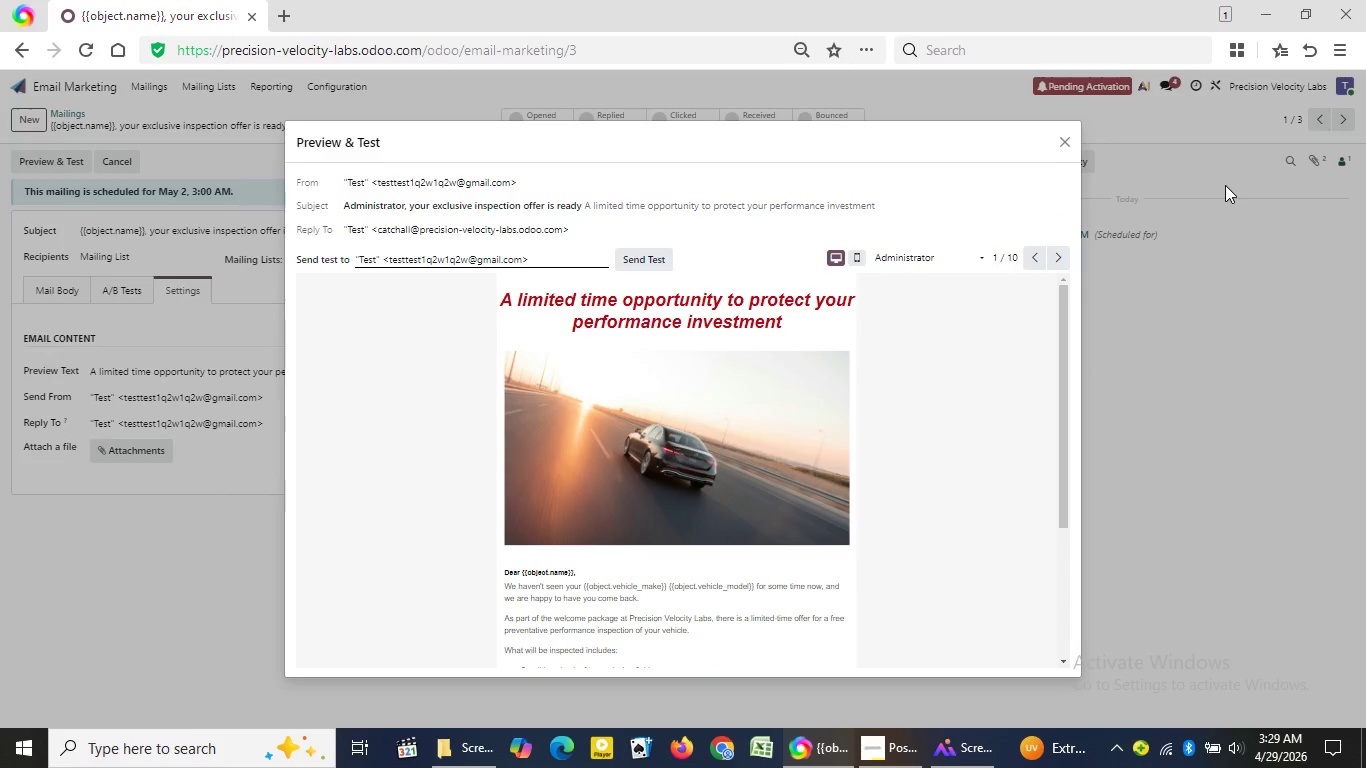 
left_click([1068, 147])
 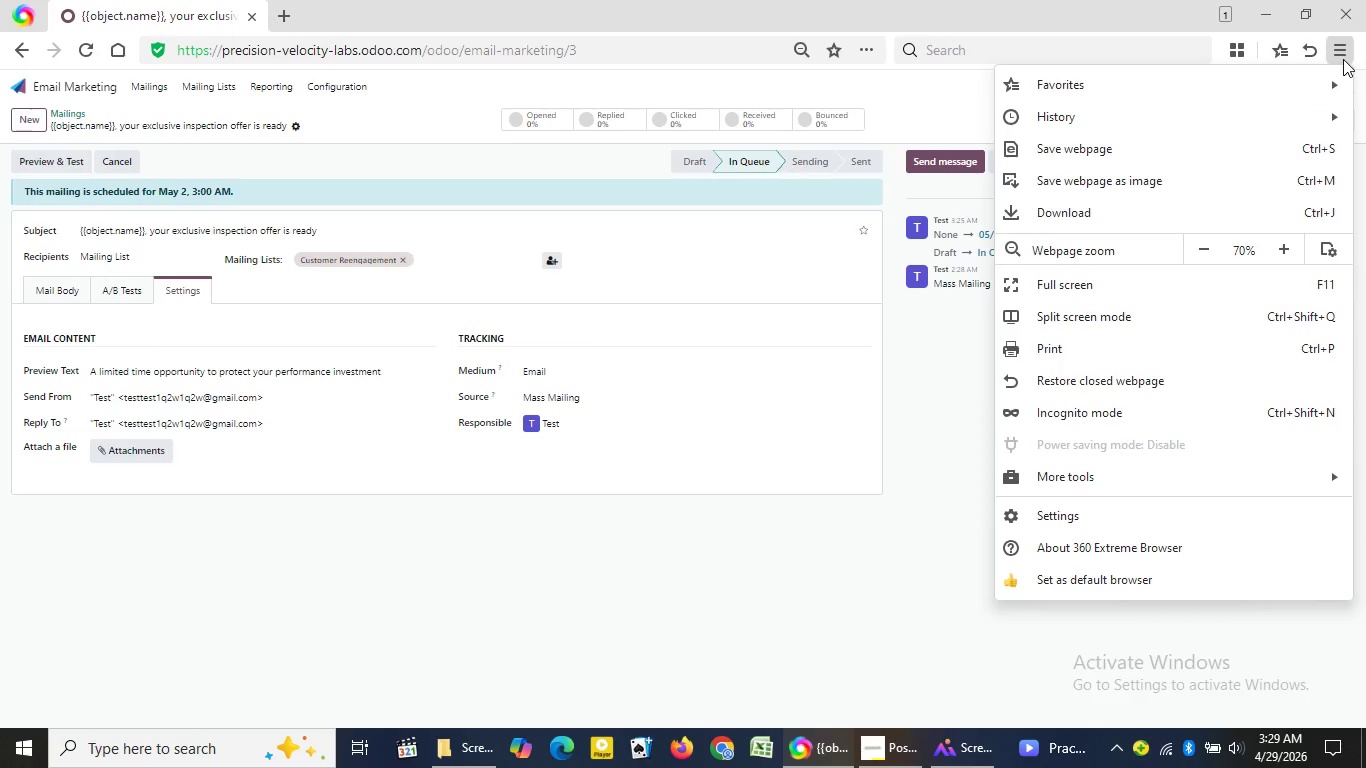 
left_click([1343, 59])
 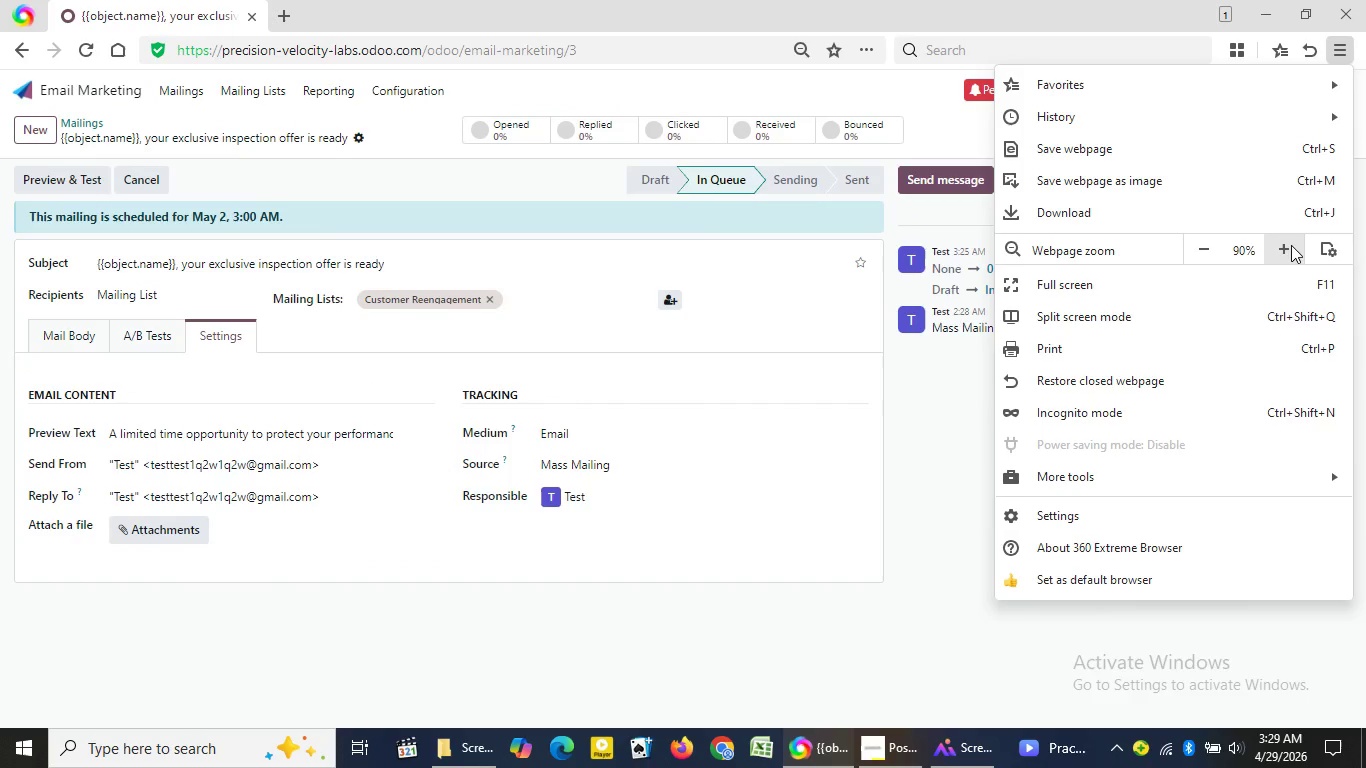 
double_click([1291, 245])
 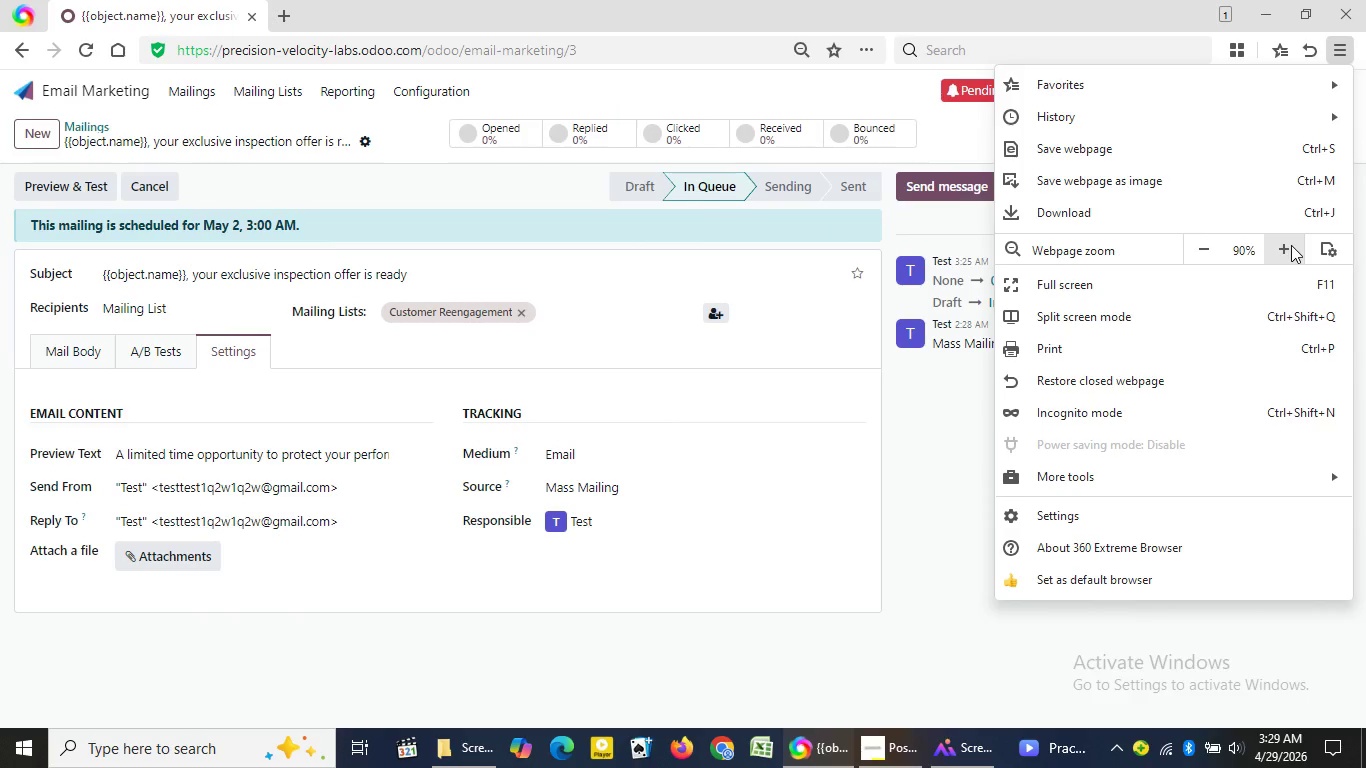 
triple_click([1291, 245])
 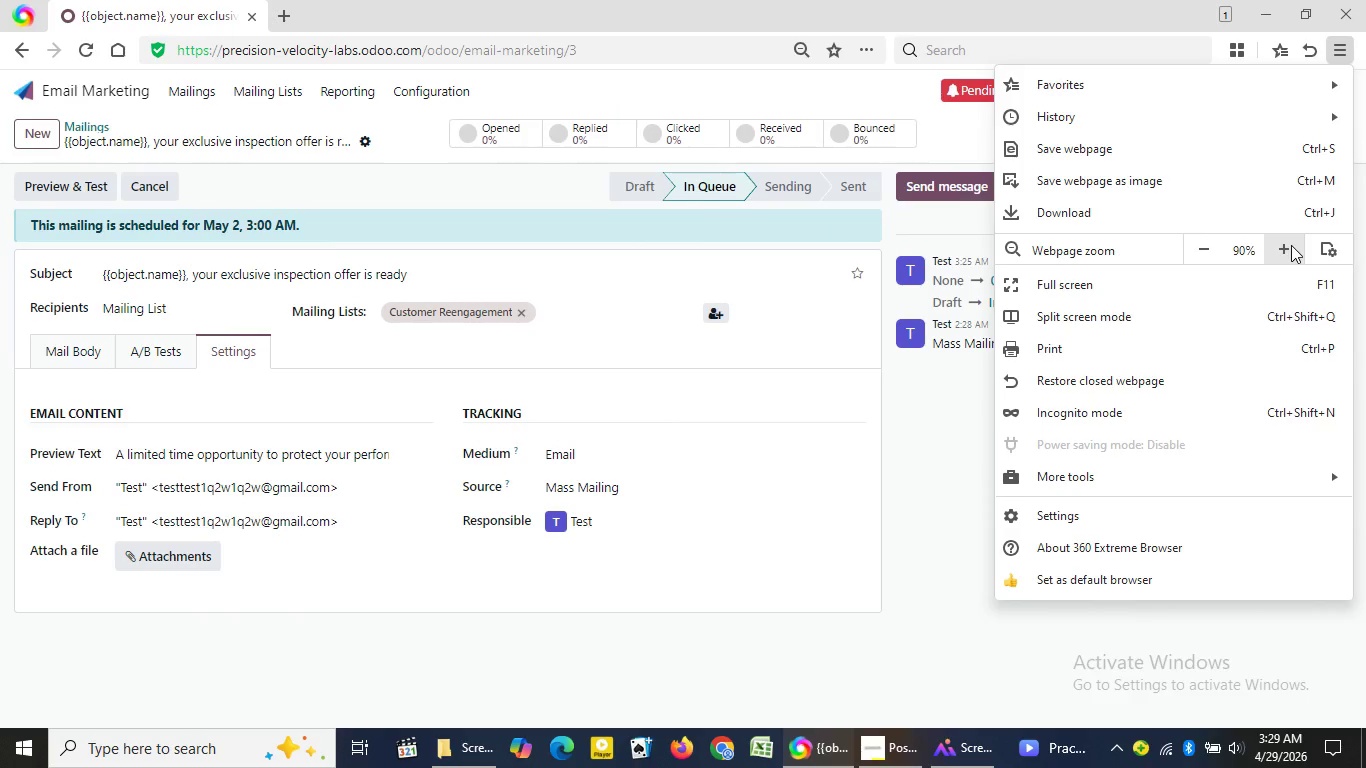 
triple_click([1291, 245])
 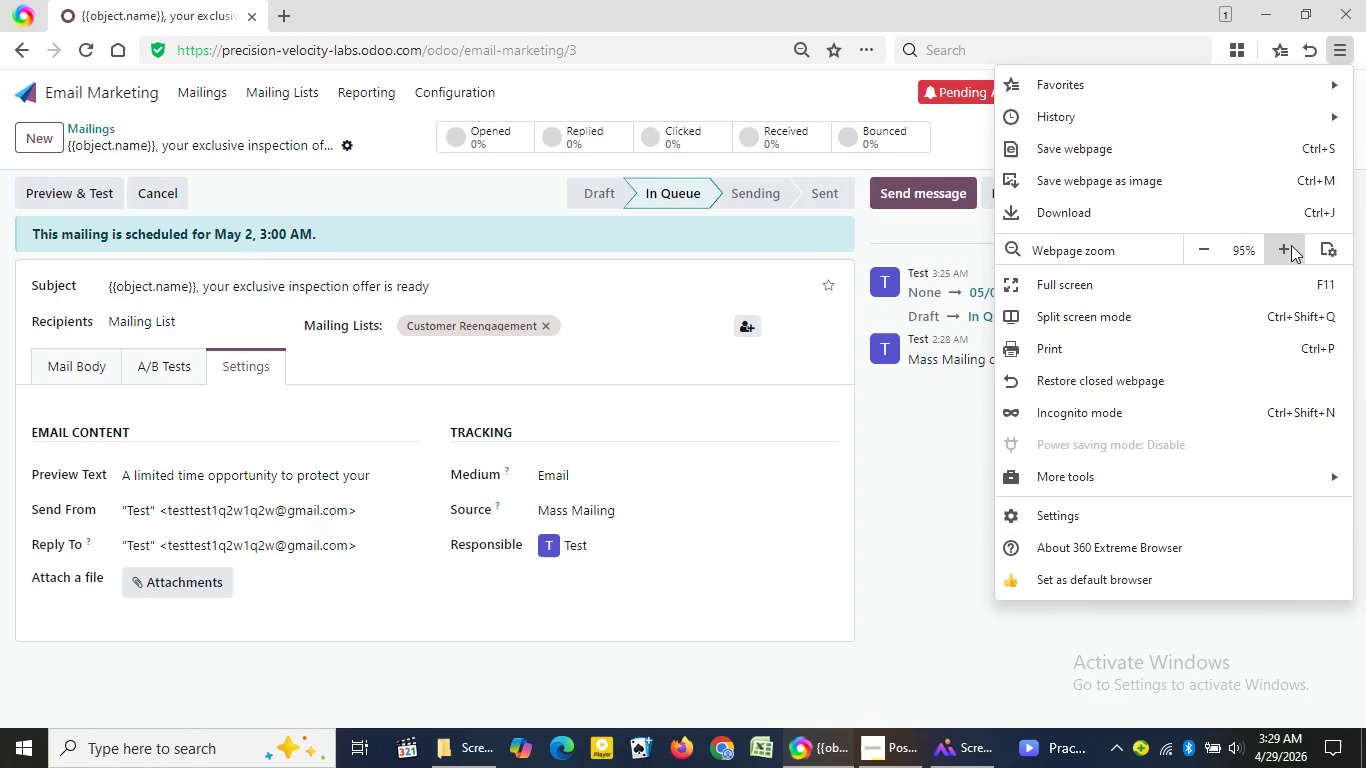 
left_click([1291, 245])
 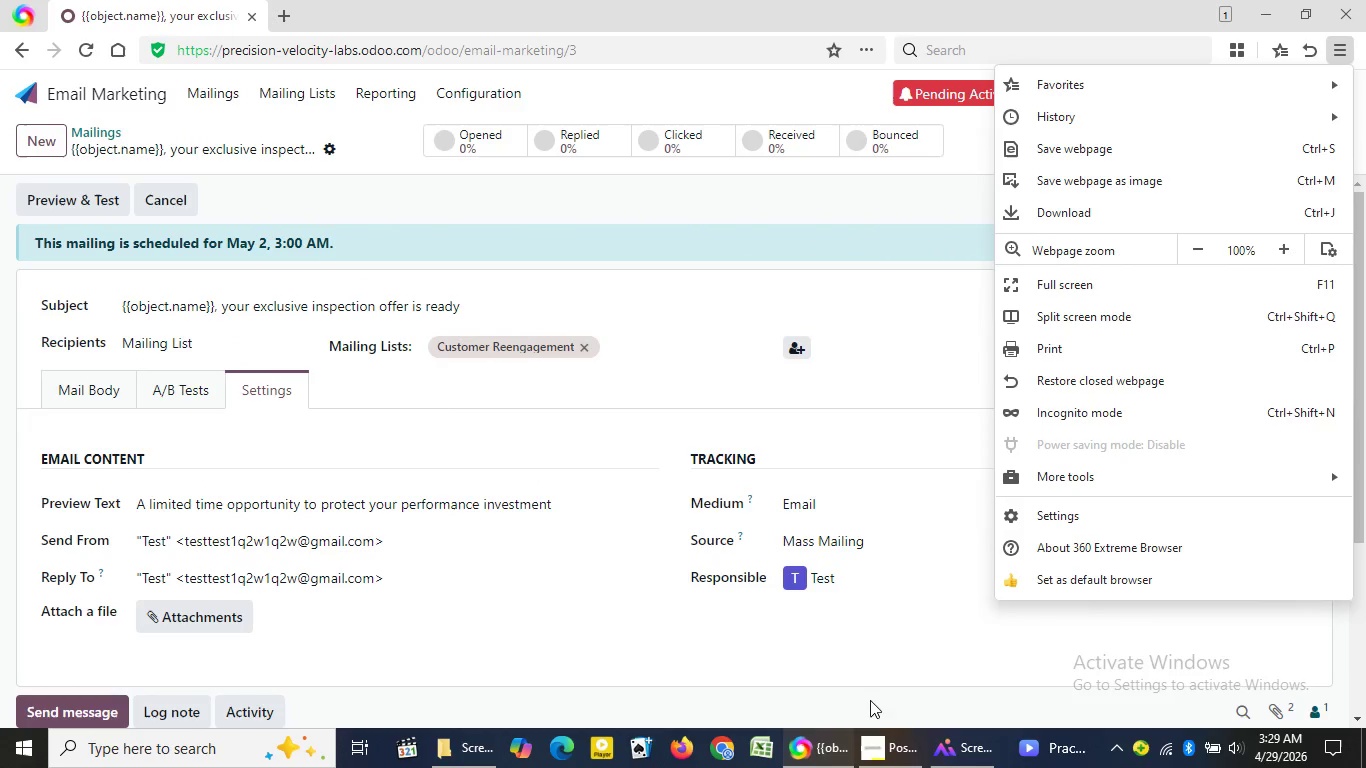 
left_click([1291, 245])
 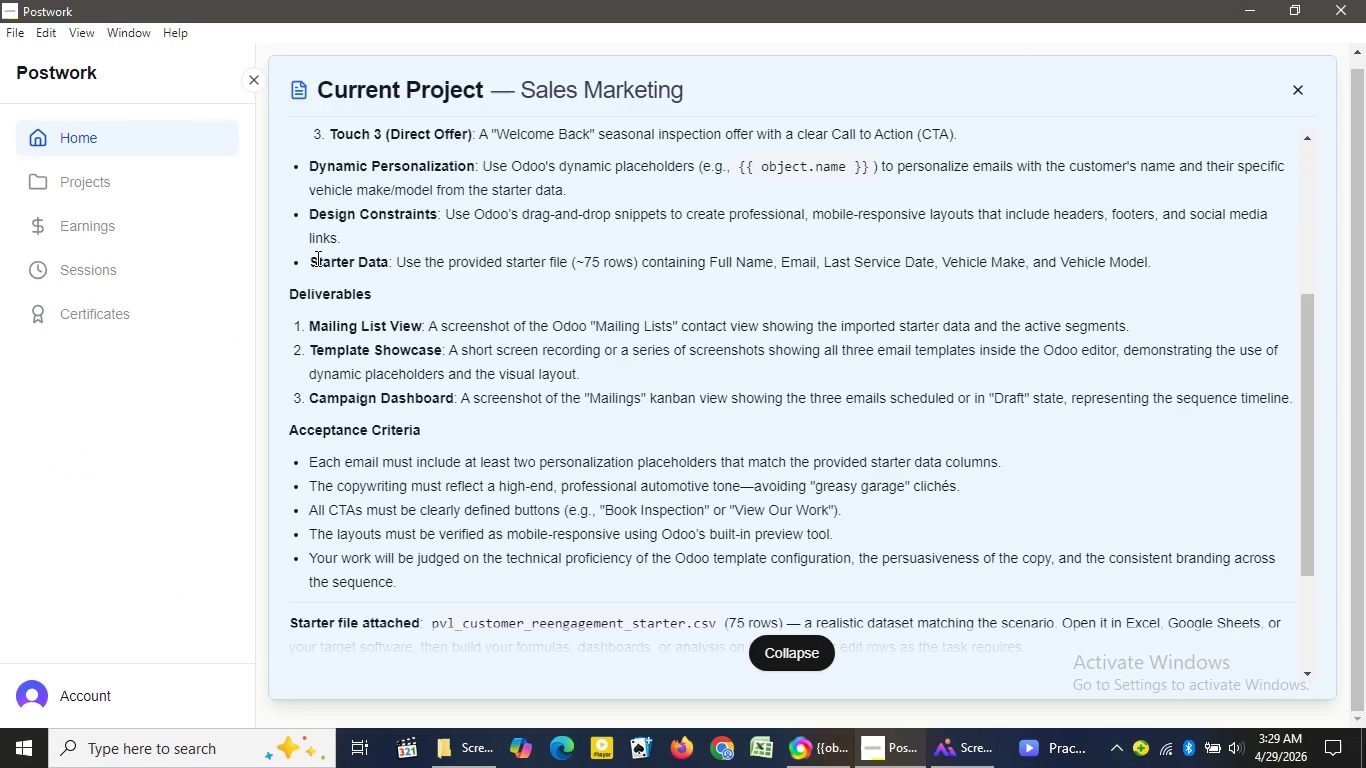 
left_click([875, 759])